 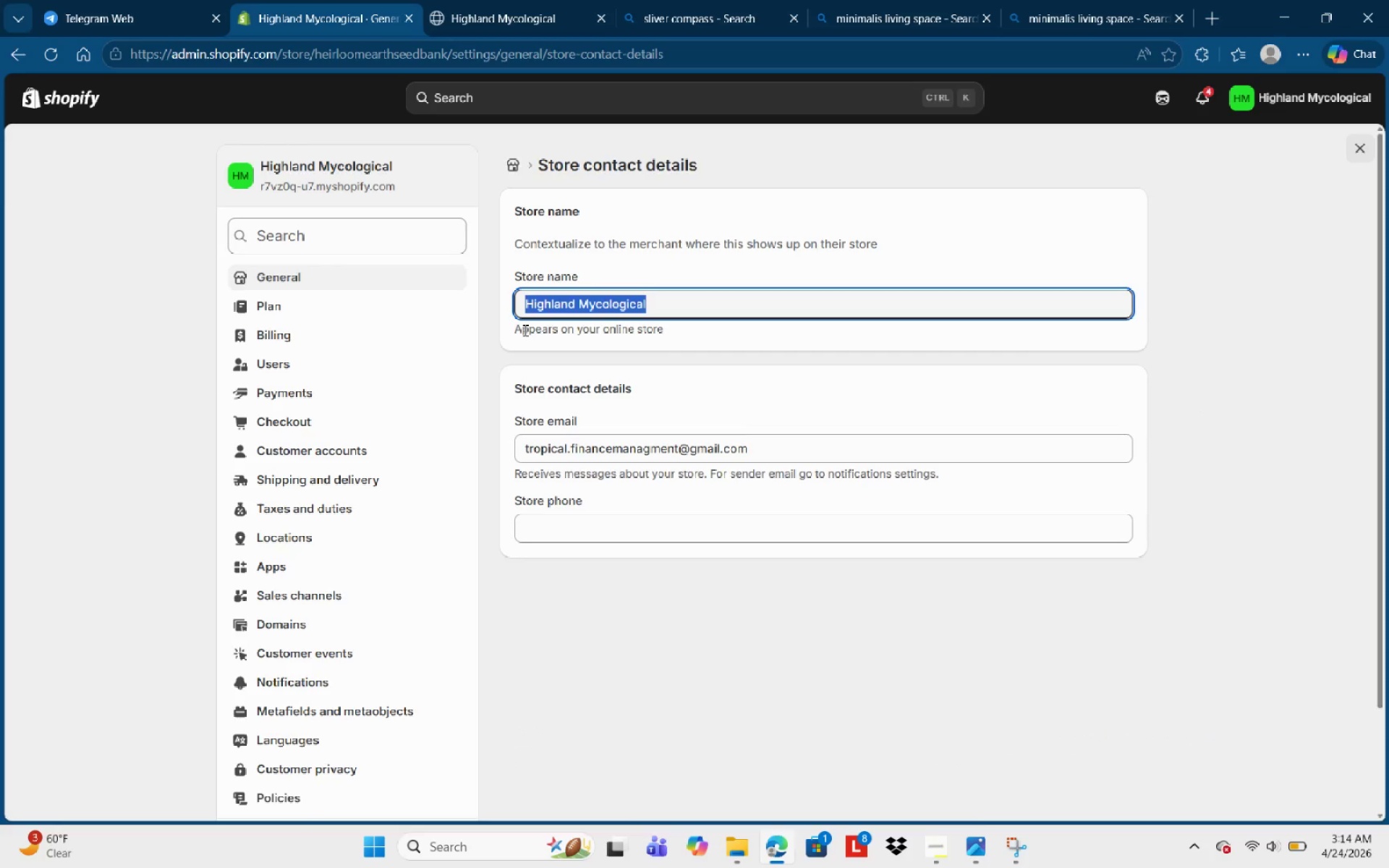 
key(Control+V)
 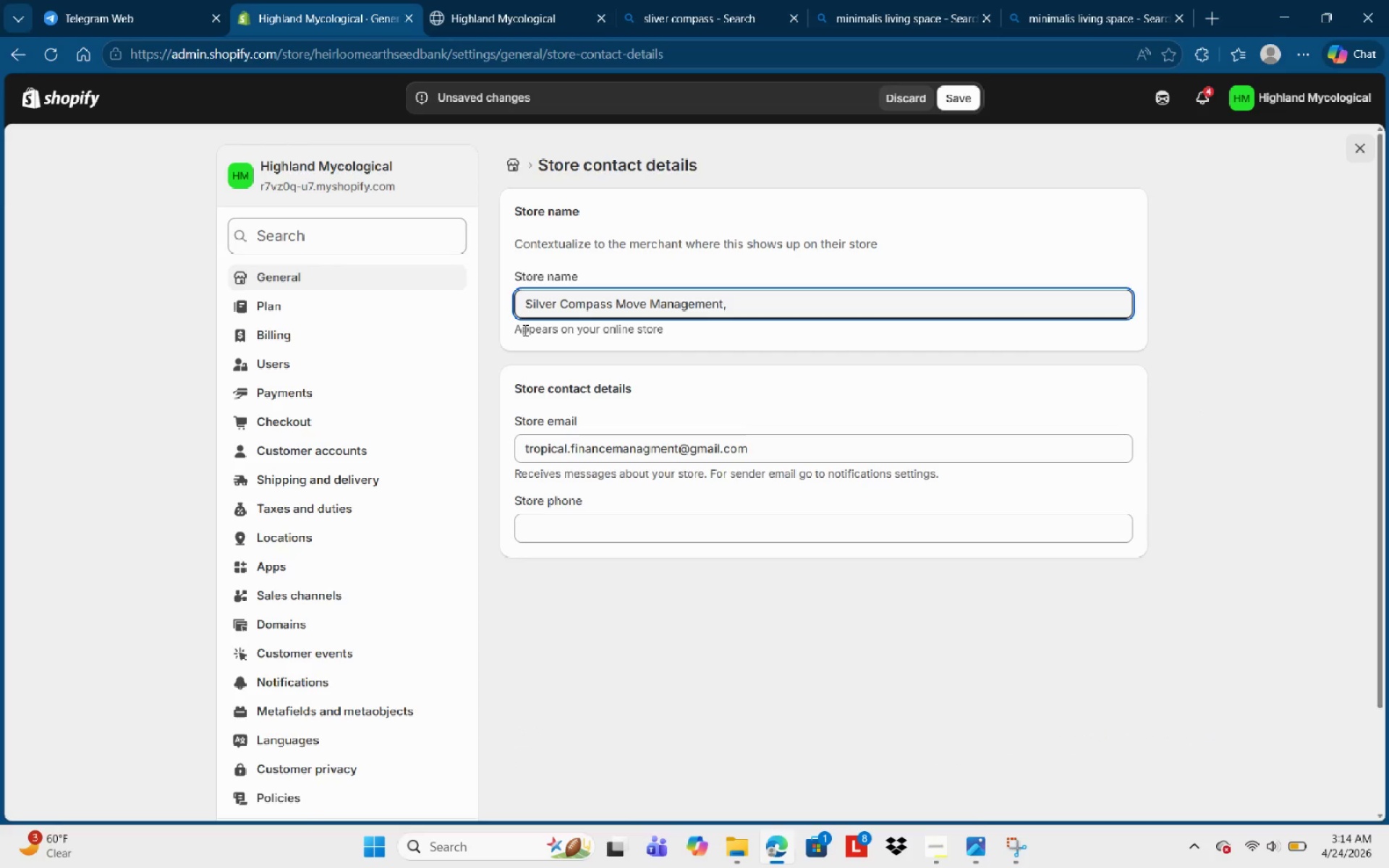 
key(Backspace)
 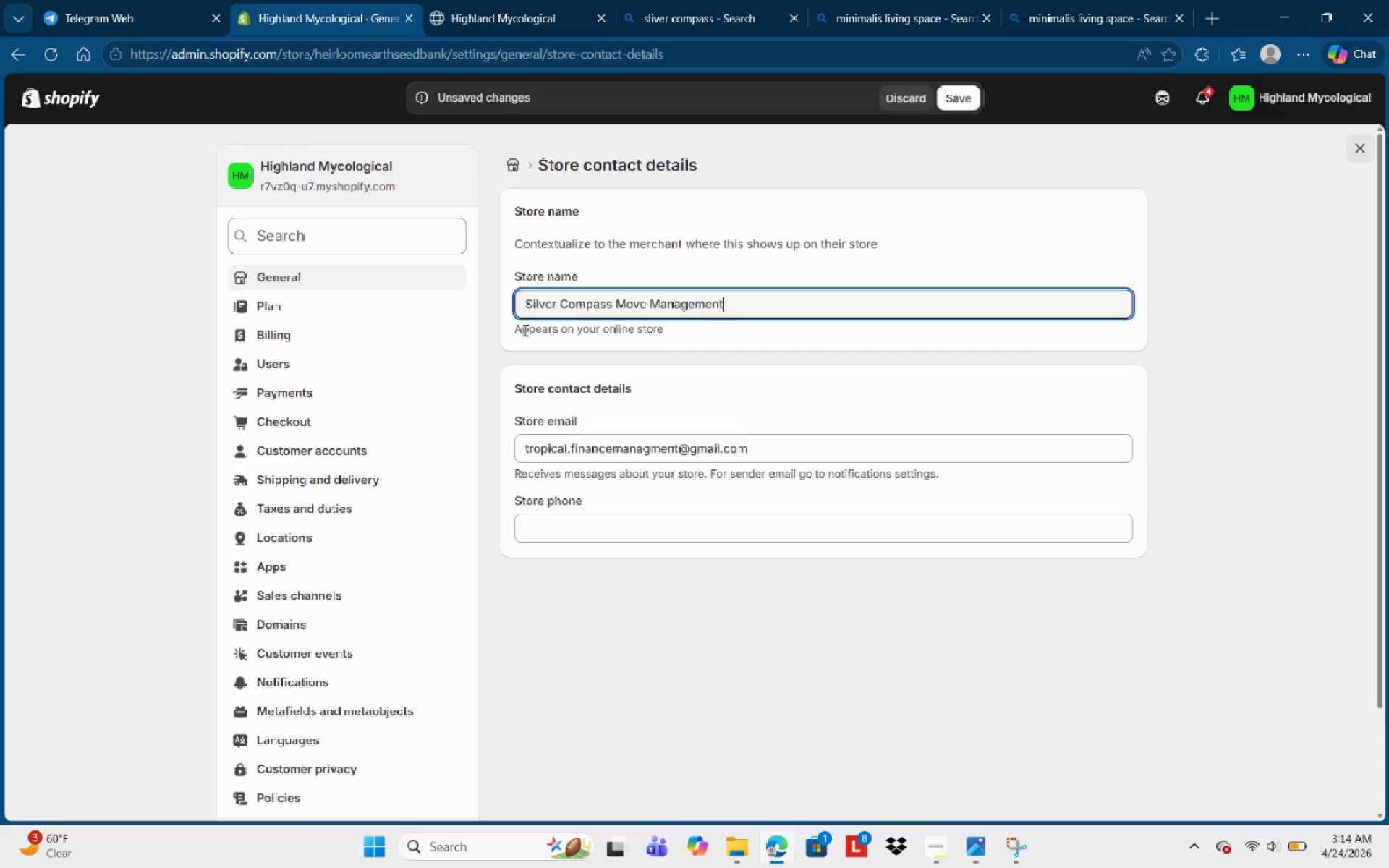 
key(NumpadEnter)
 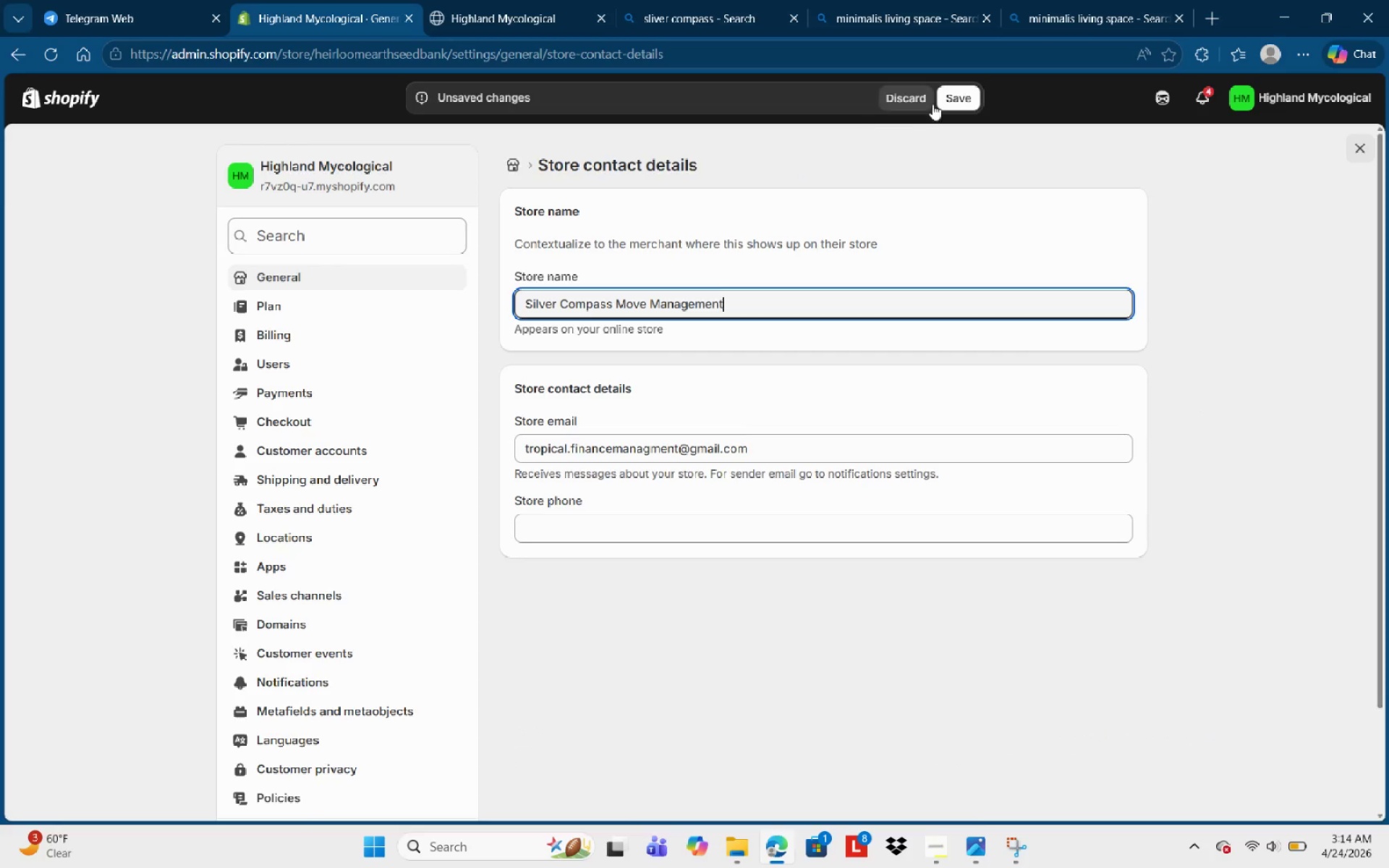 
left_click([946, 93])
 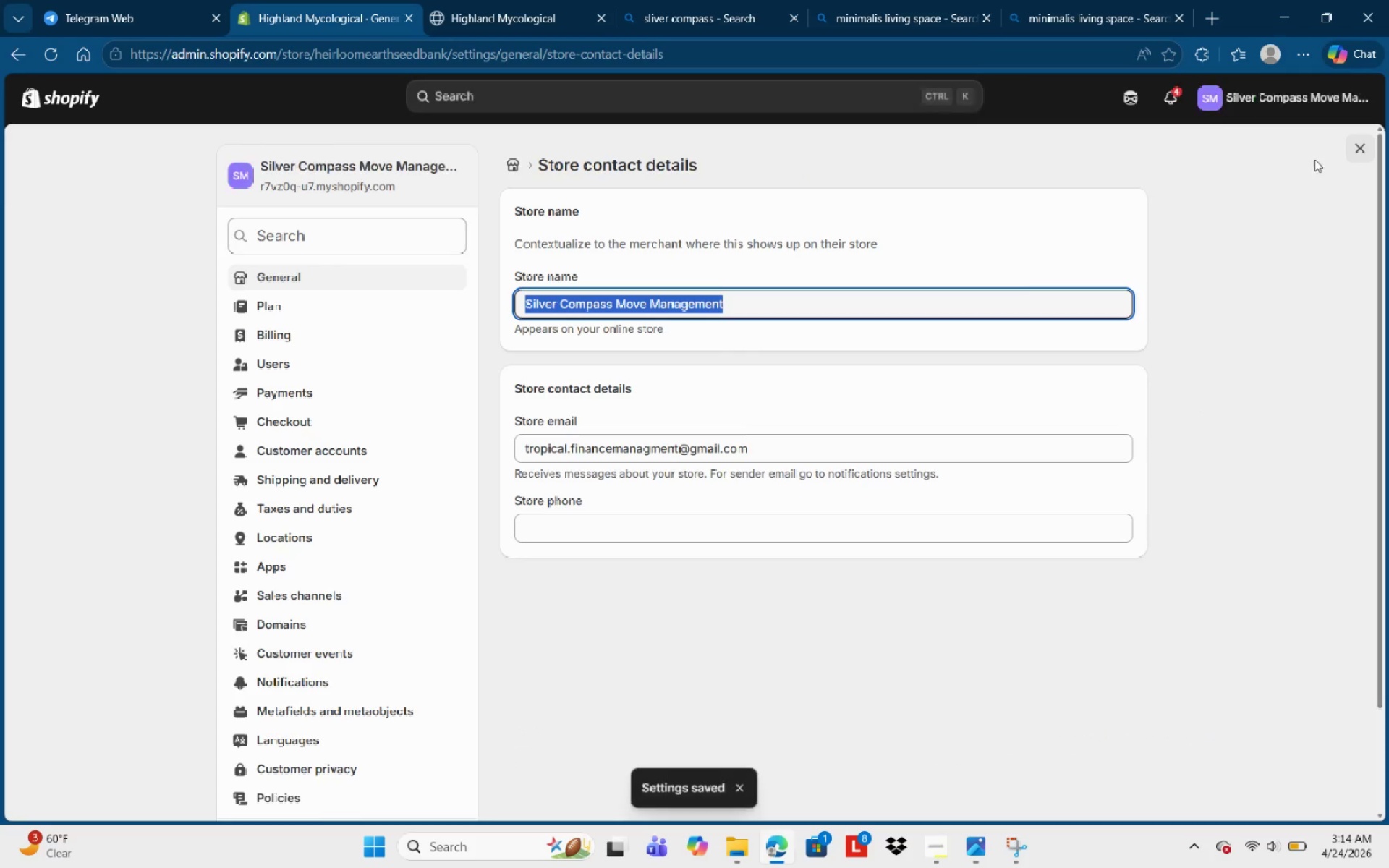 
left_click([1354, 153])
 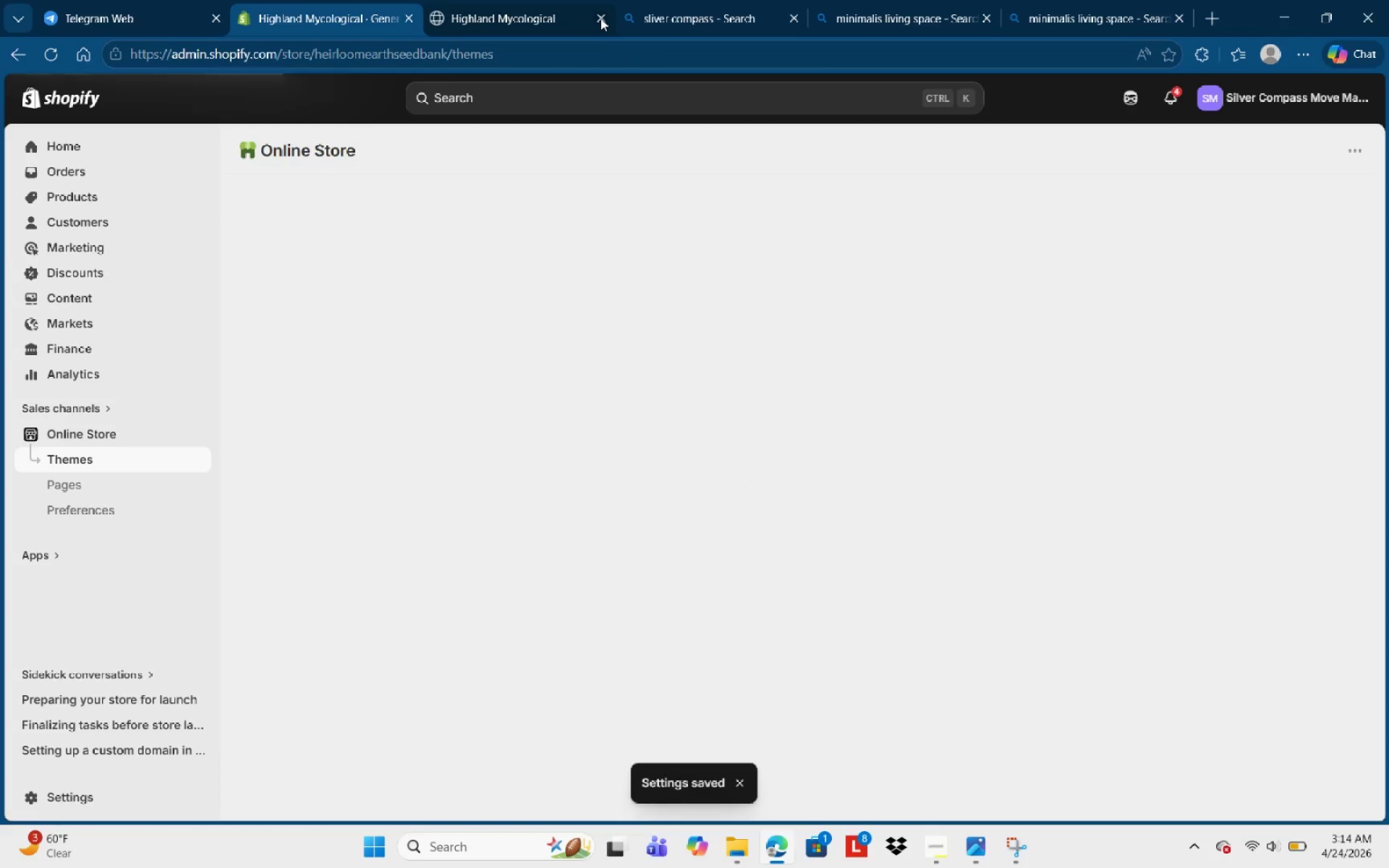 
left_click([596, 22])
 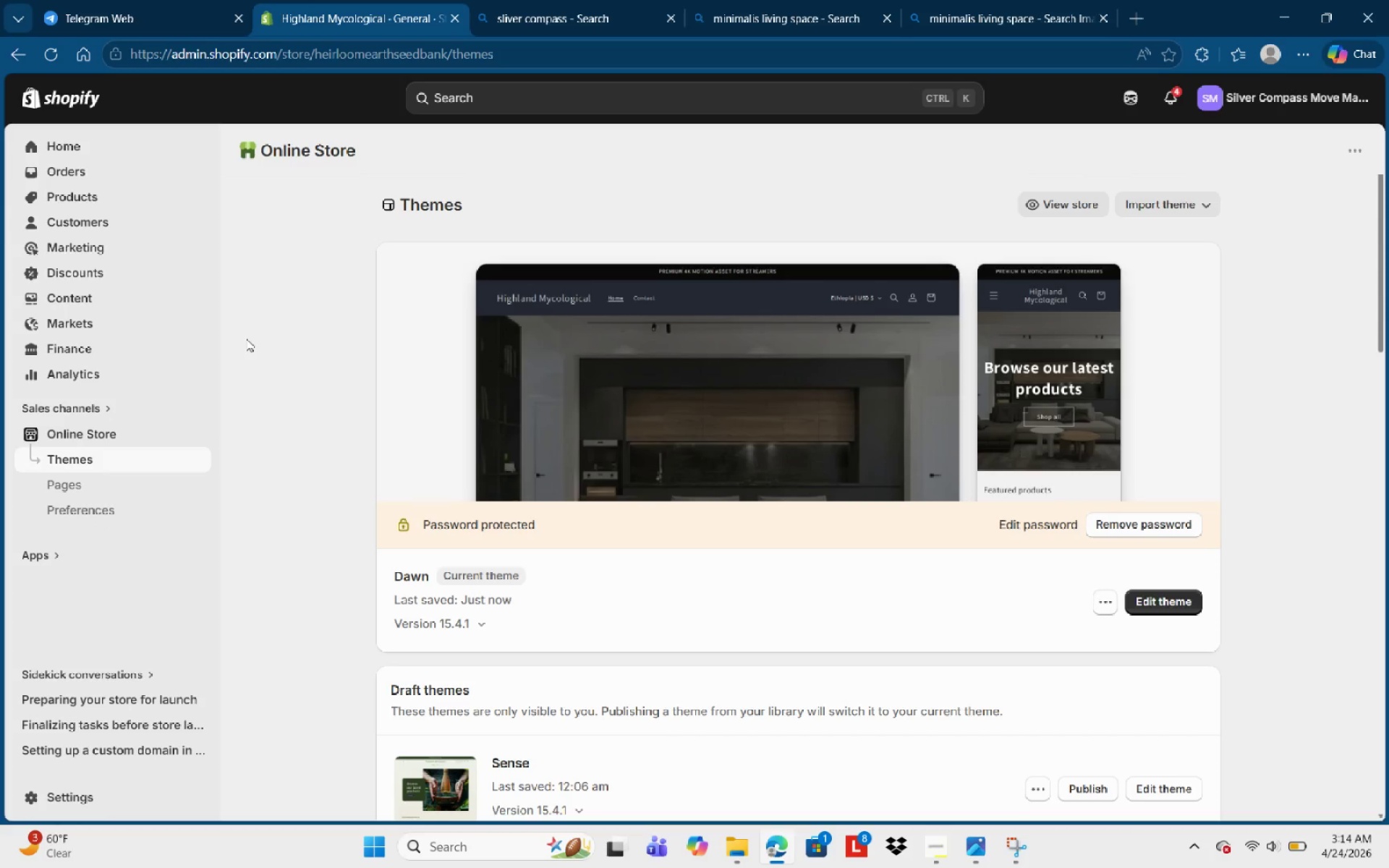 
wait(23.17)
 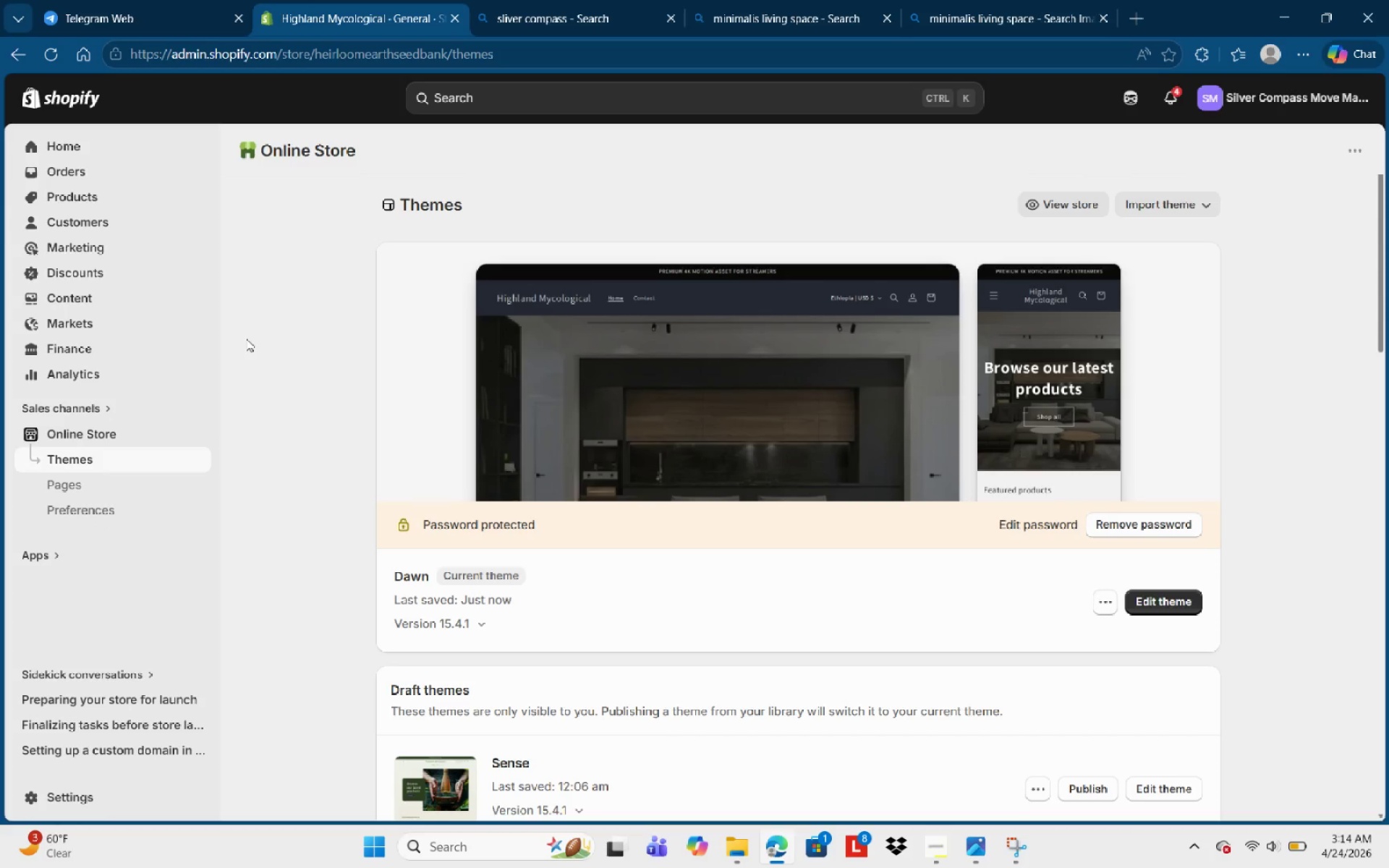 
left_click([195, 428])
 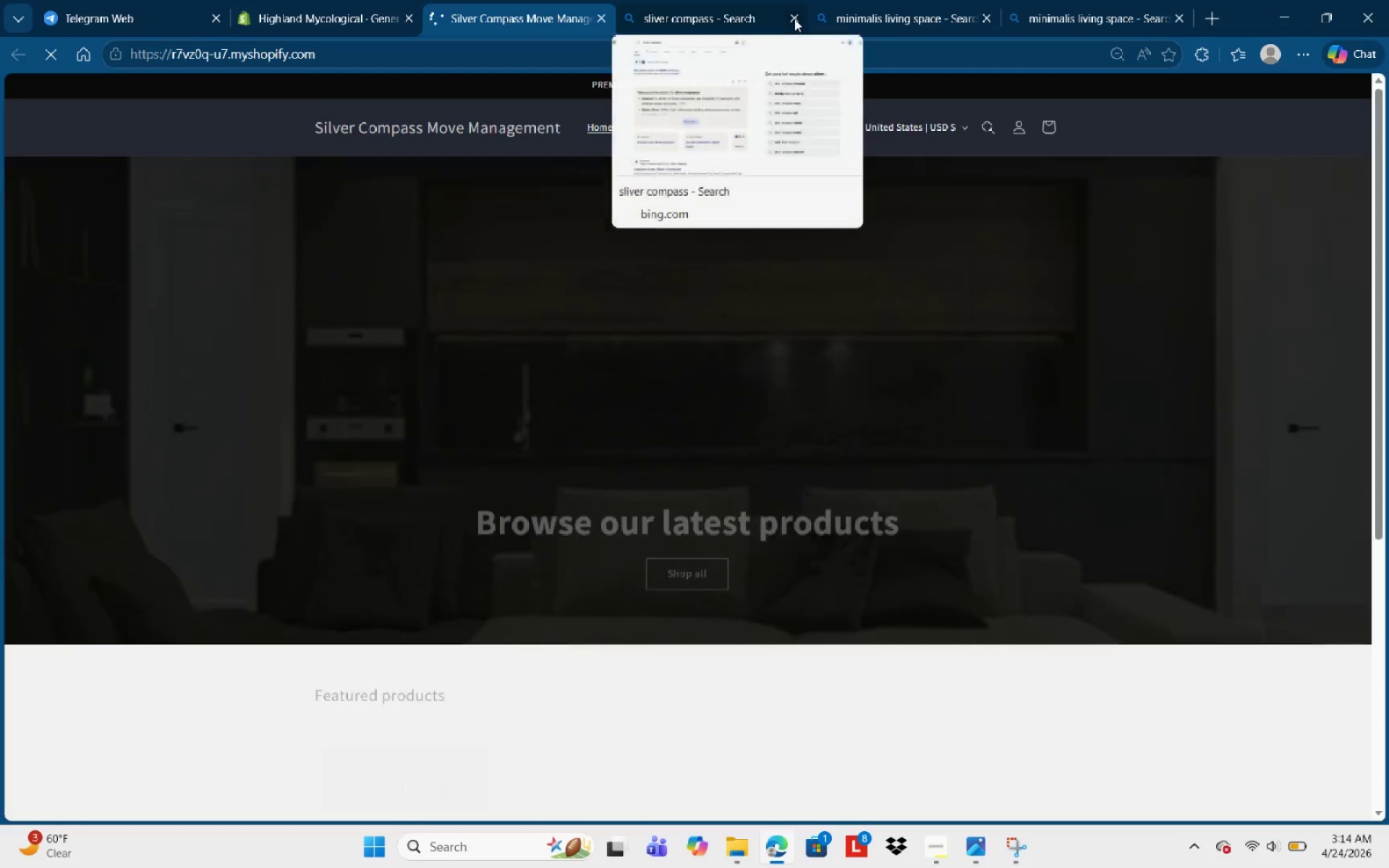 
left_click([796, 17])
 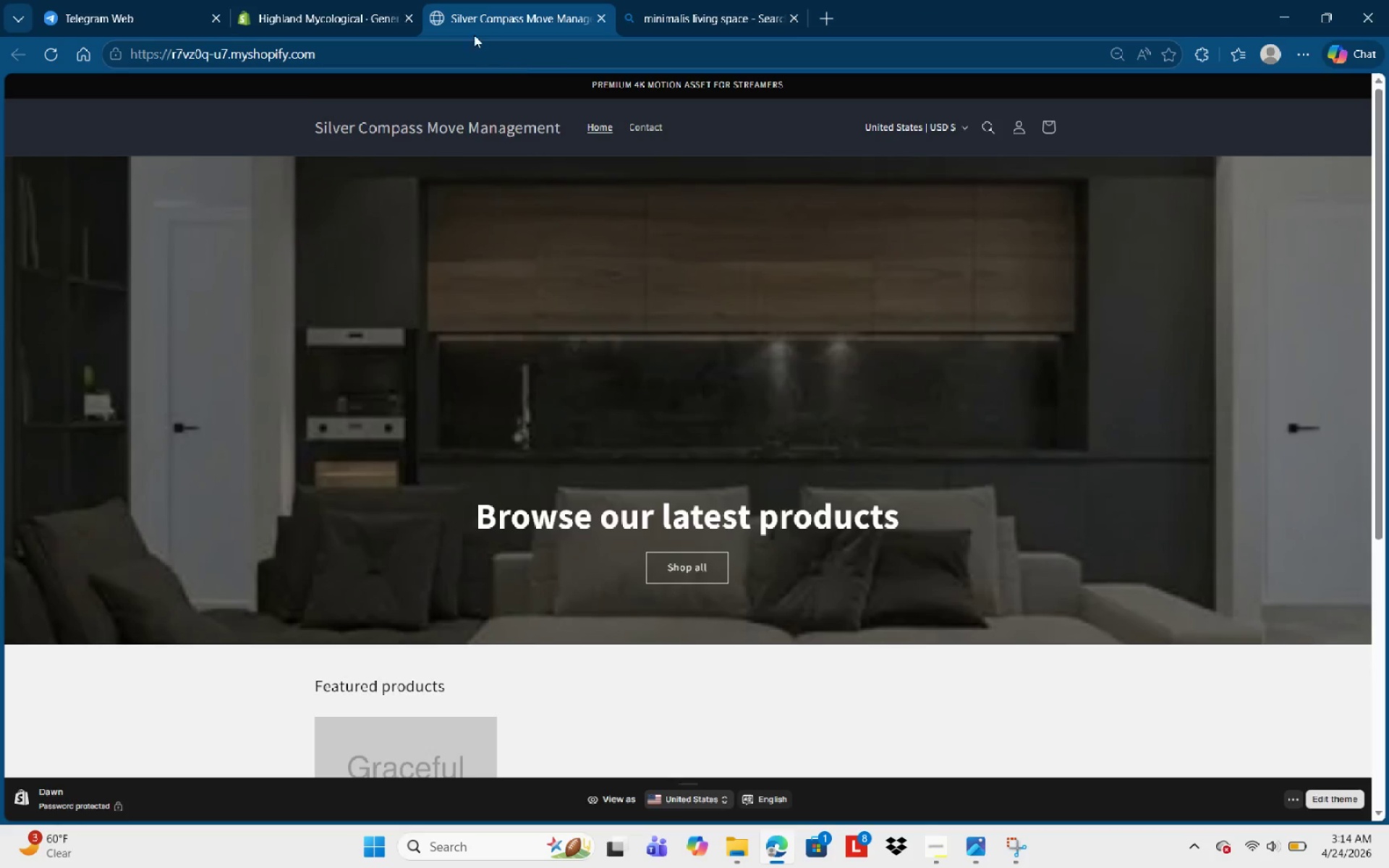 
left_click([489, 27])
 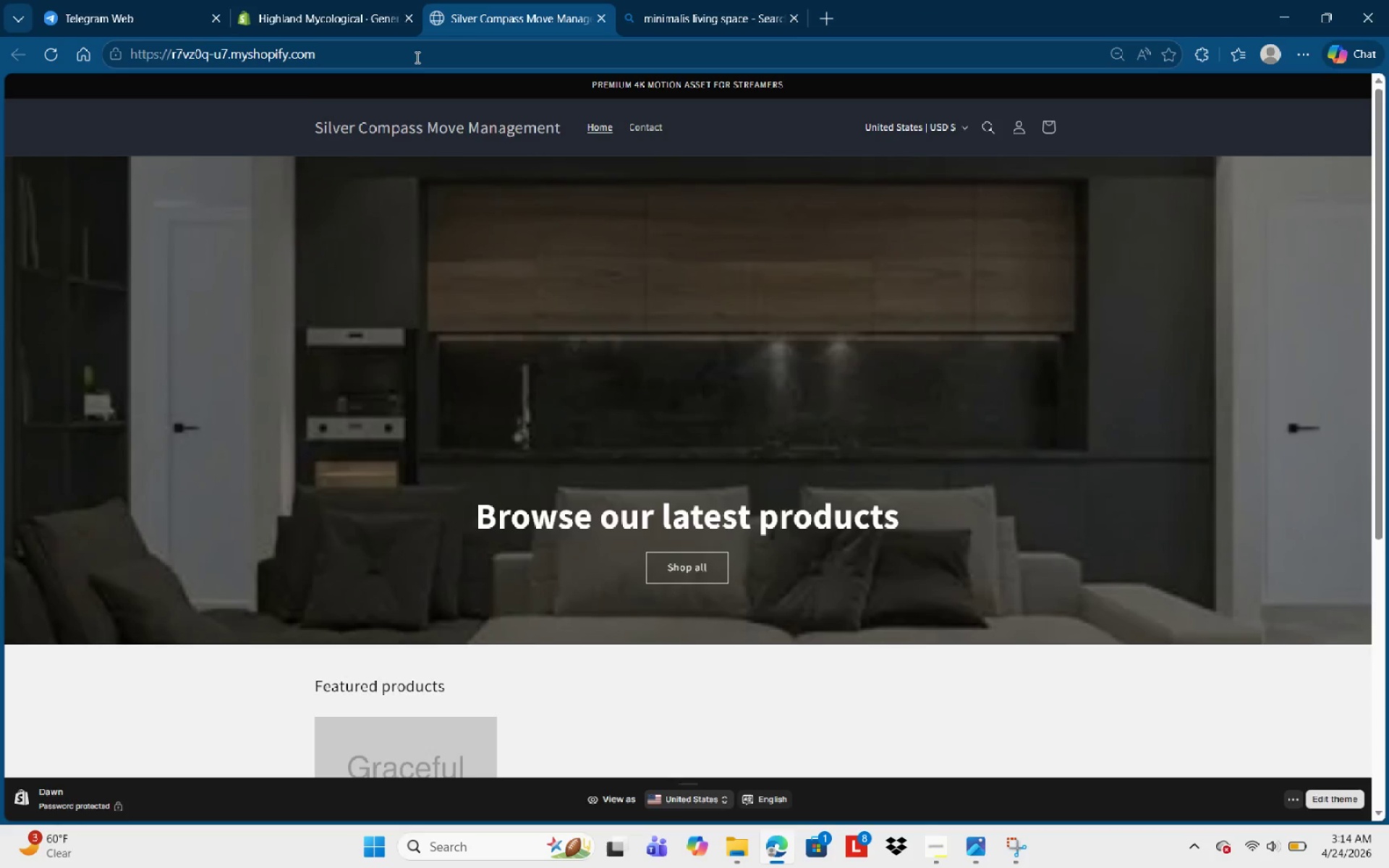 
left_click([416, 57])
 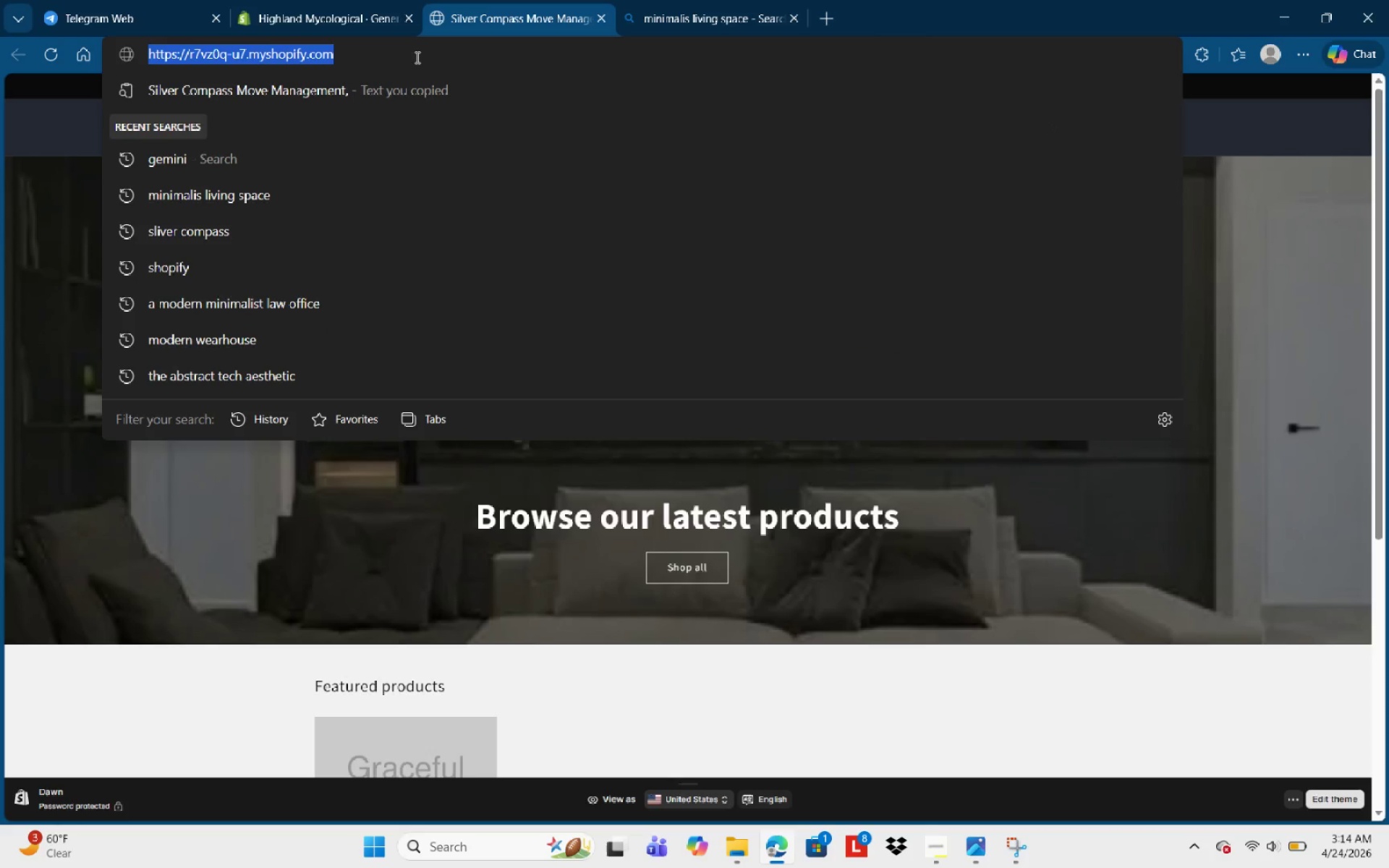 
key(Control+C)
 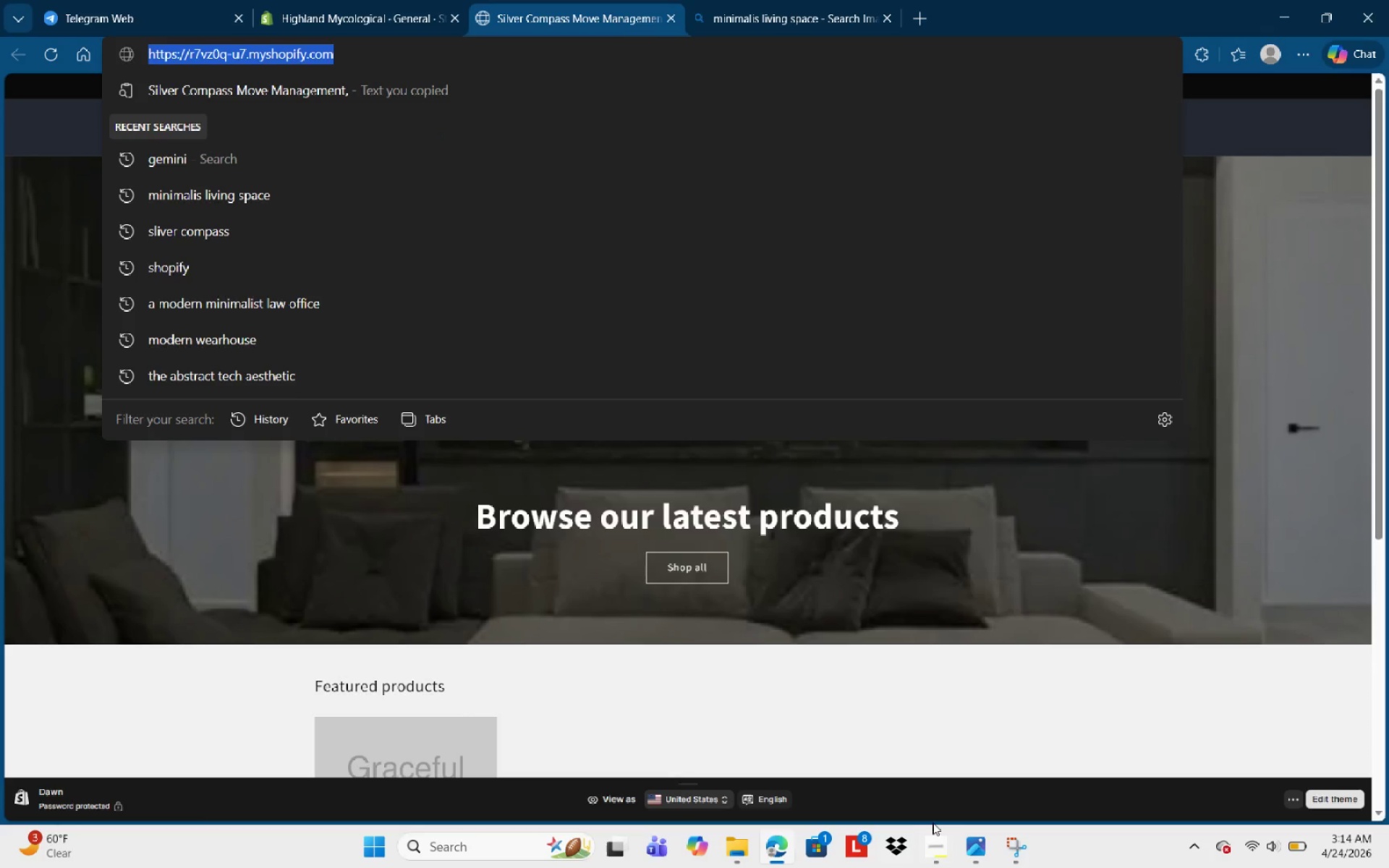 